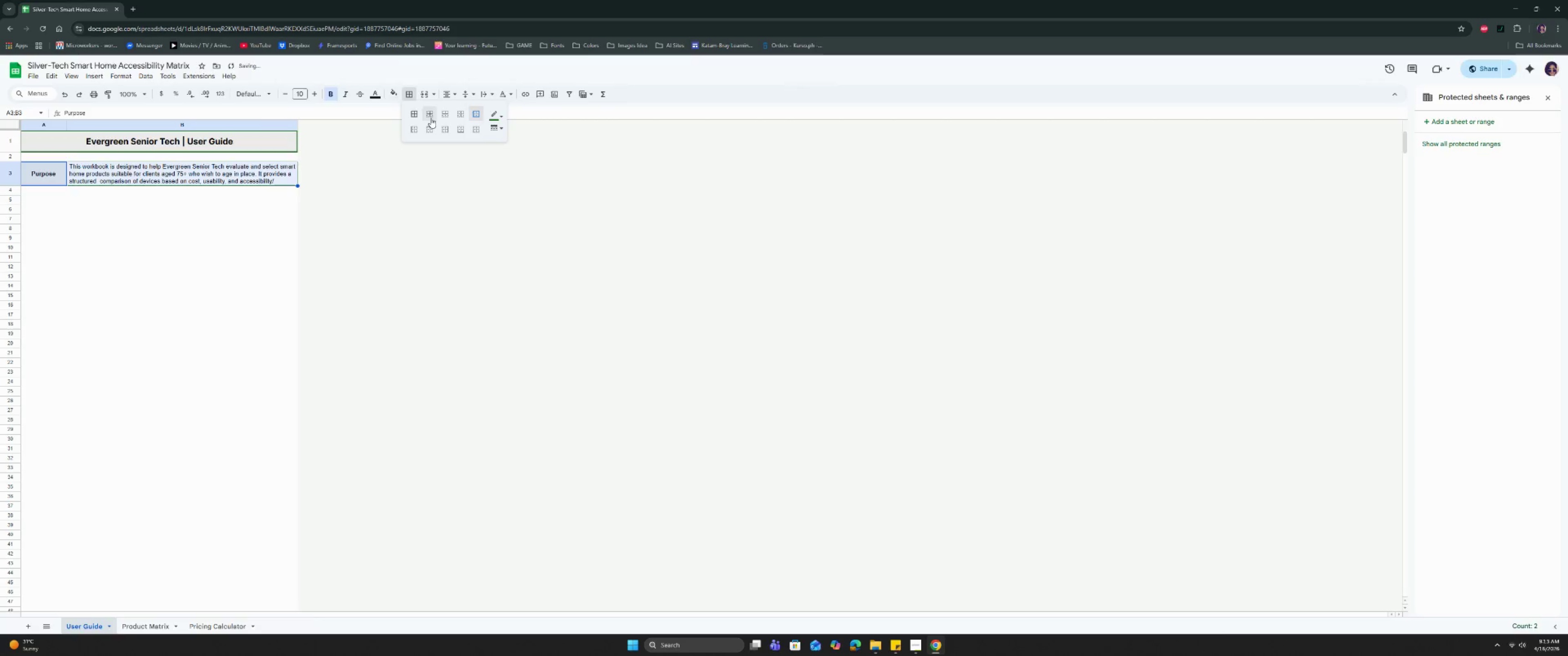 
double_click([431, 118])
 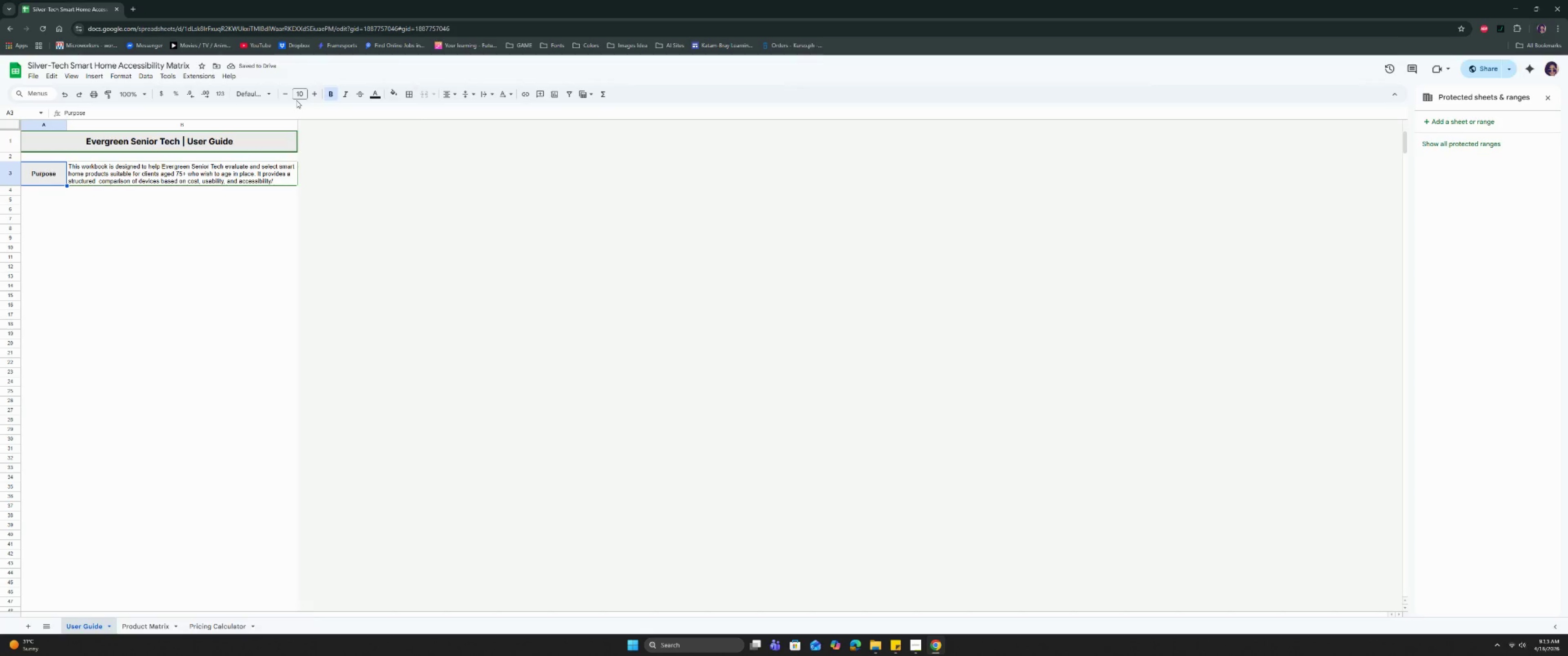 
left_click([157, 233])
 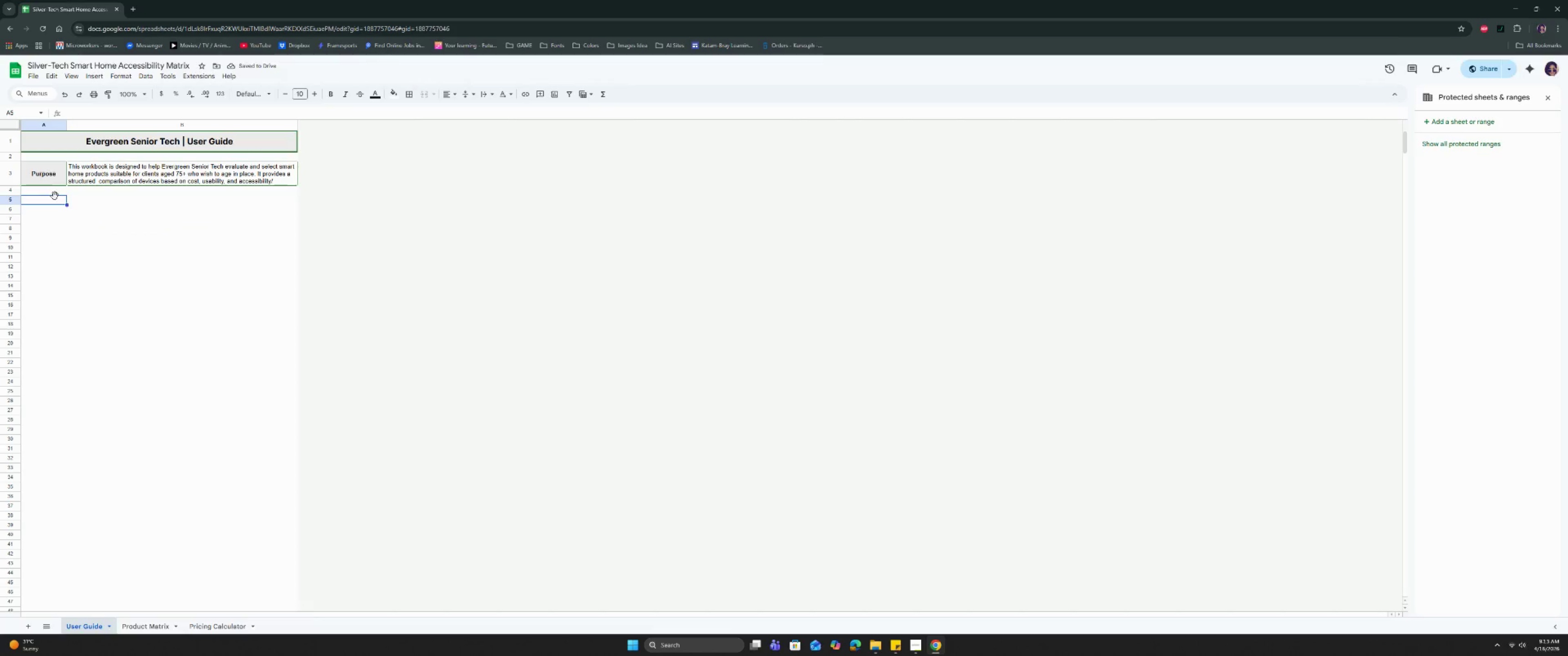 
double_click([41, 174])
 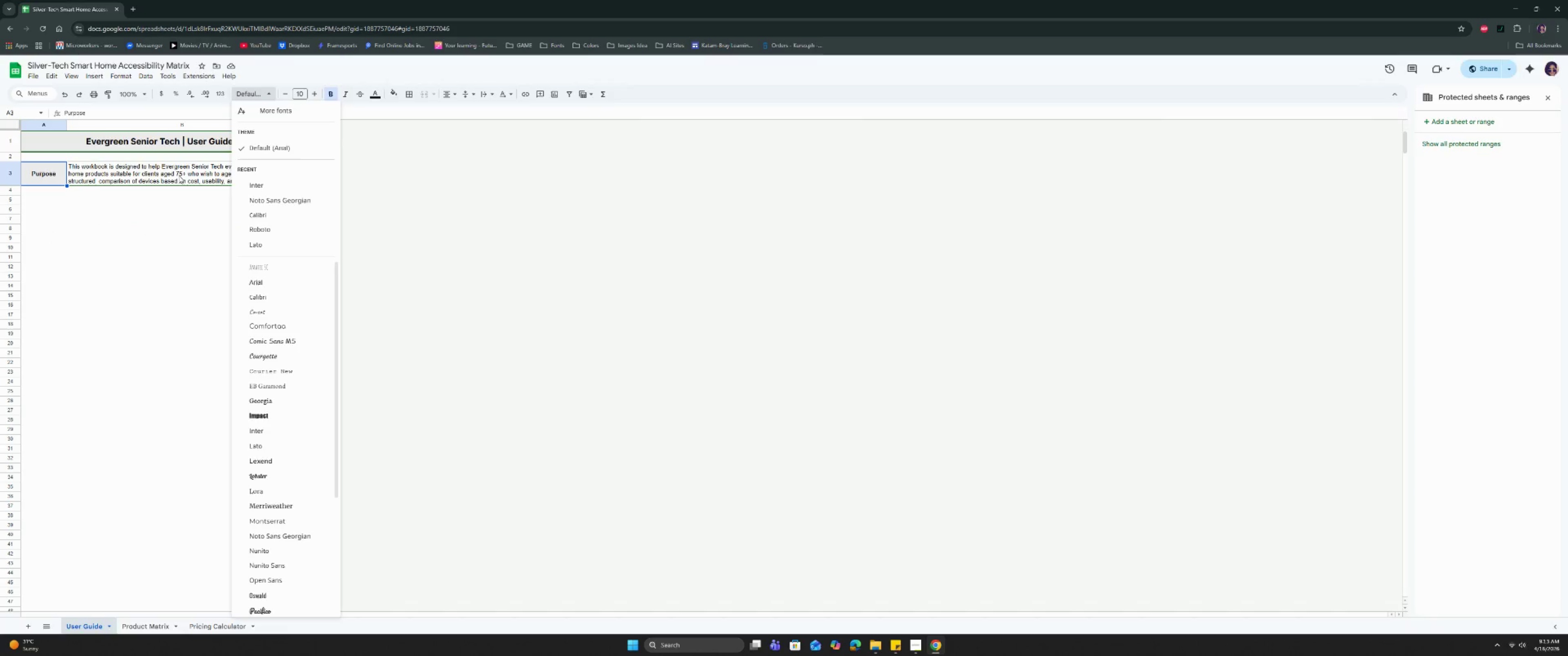 
left_click_drag(start_coordinate=[42, 126], to_coordinate=[173, 128])
 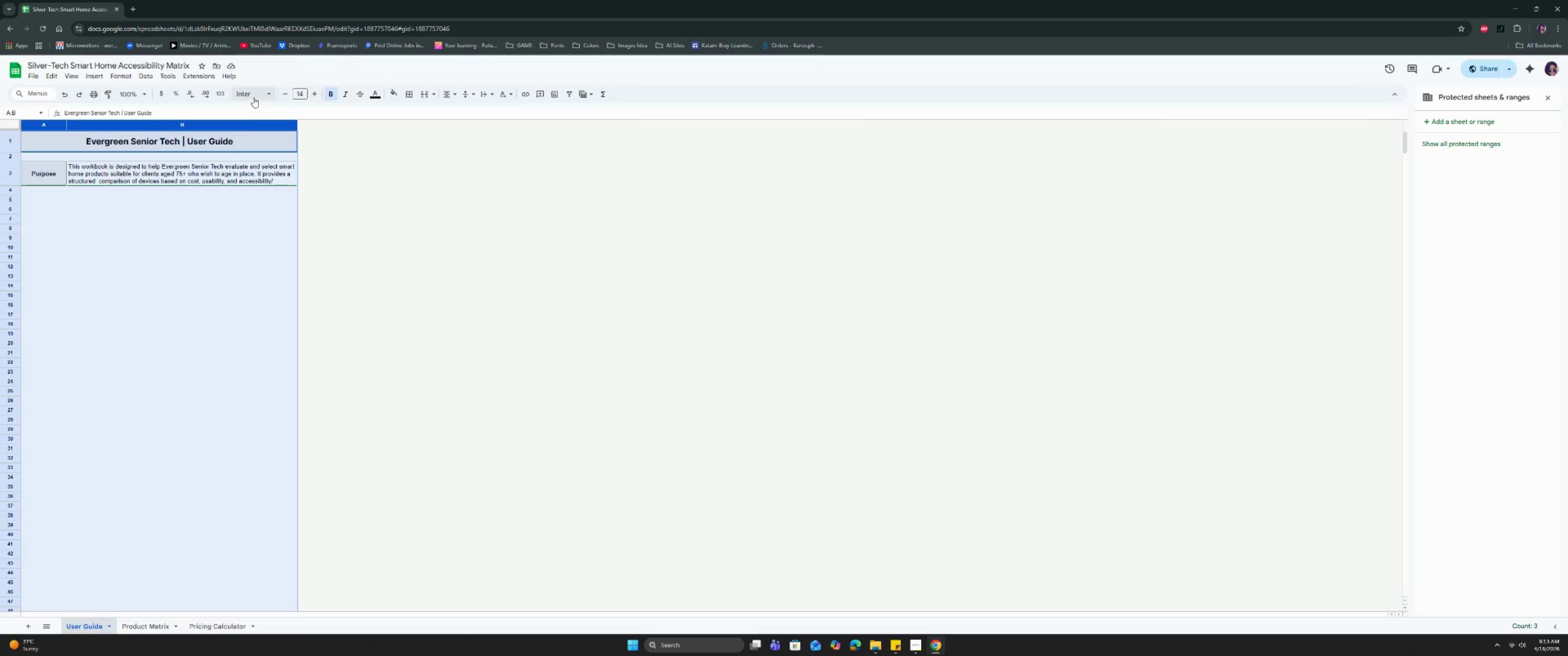 
left_click([253, 97])
 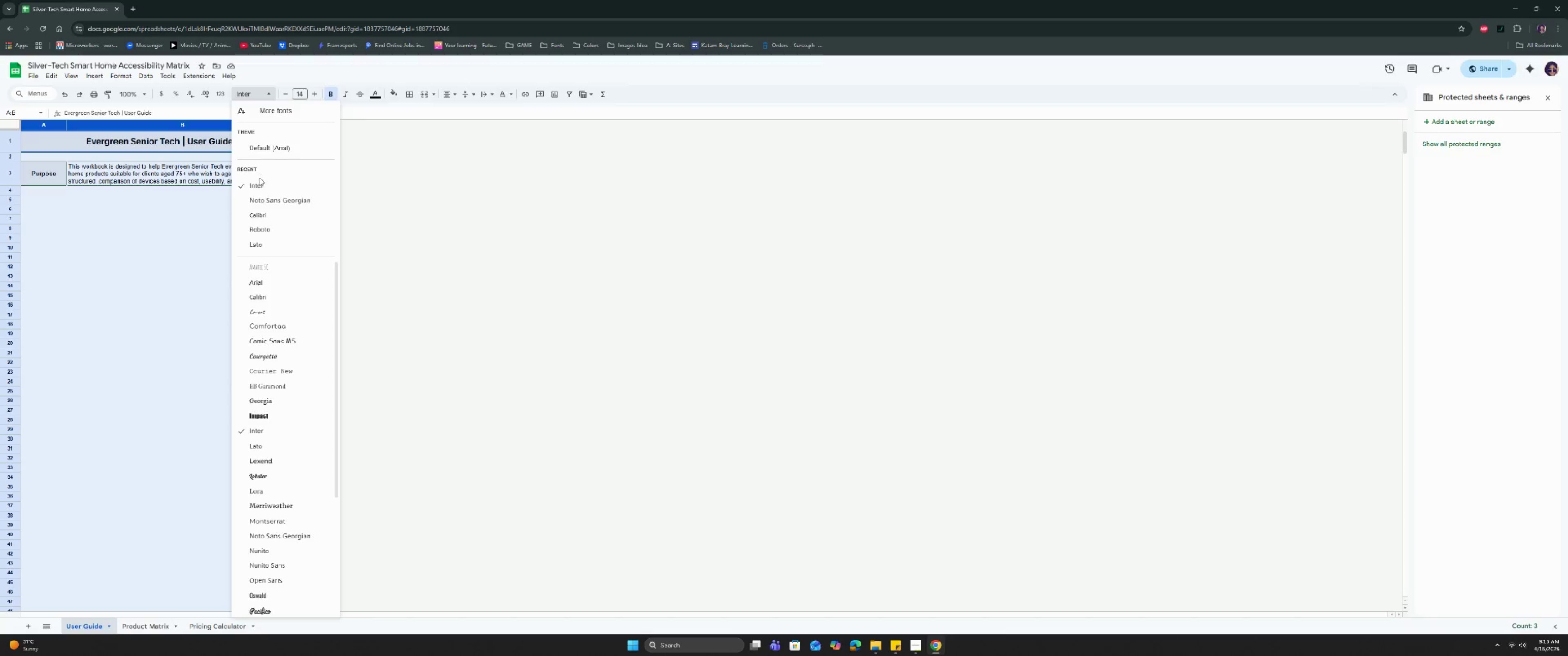 
left_click([255, 184])
 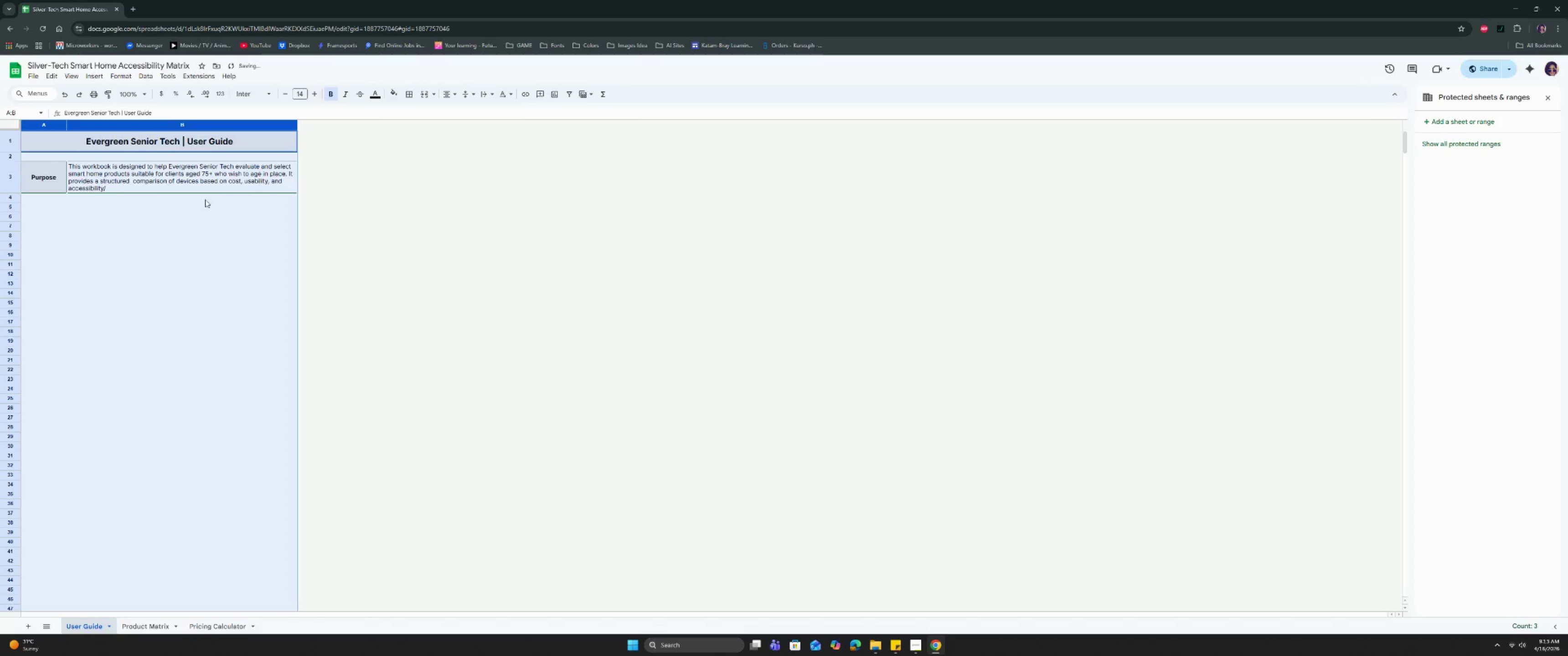 
left_click([172, 215])
 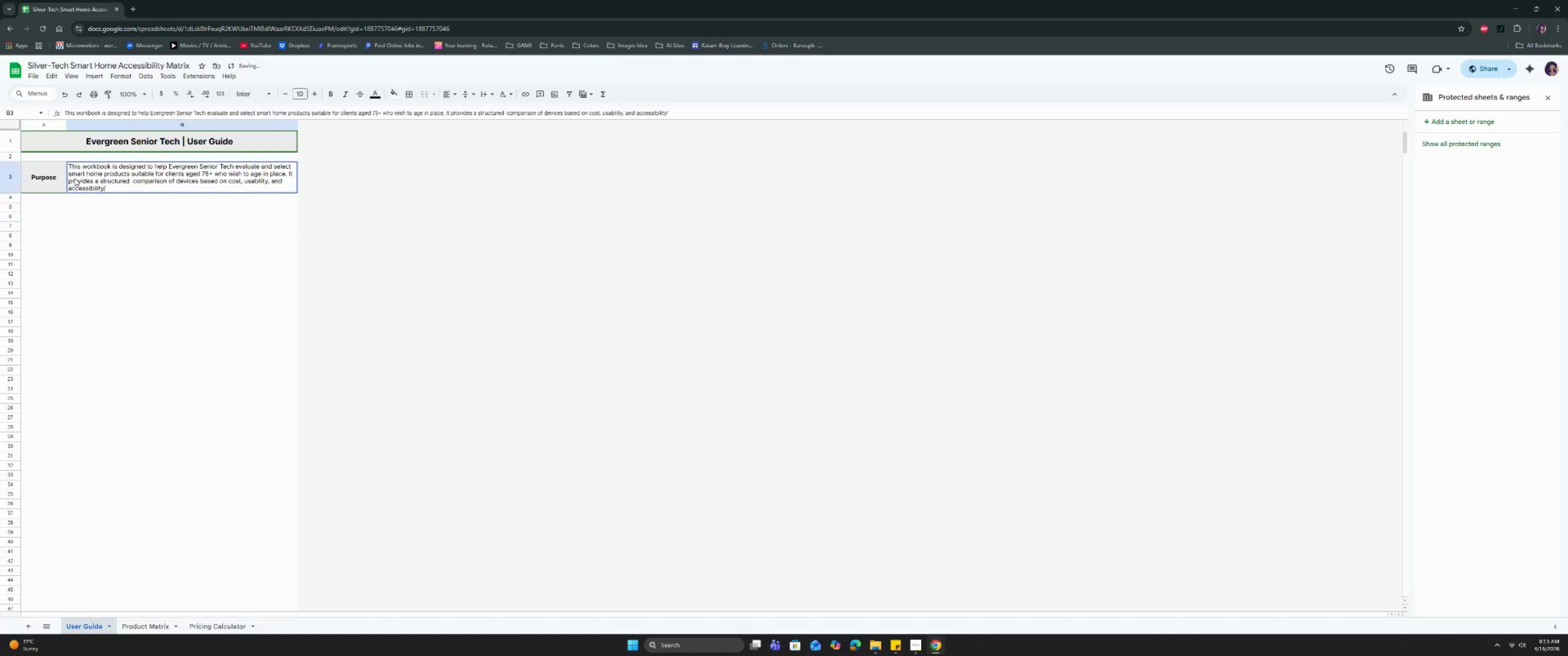 
double_click([46, 177])
 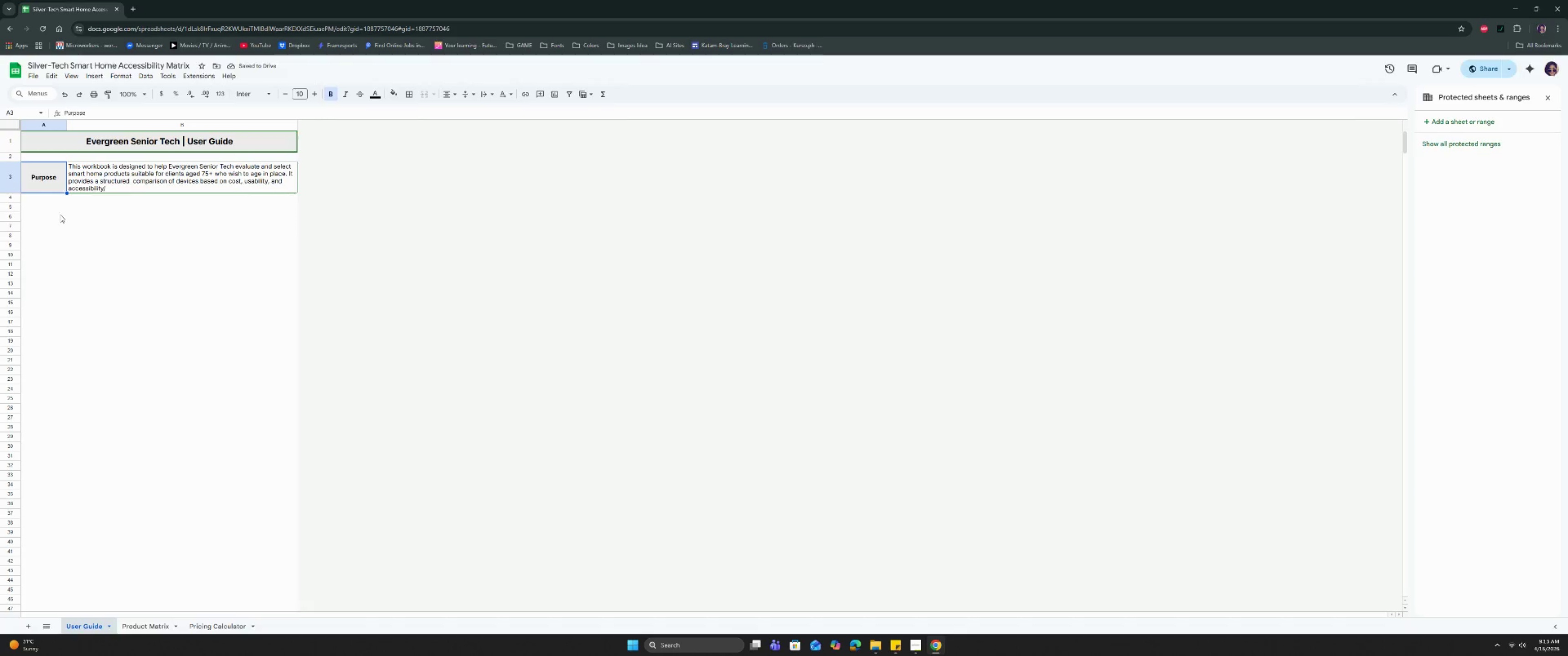 
triple_click([60, 215])
 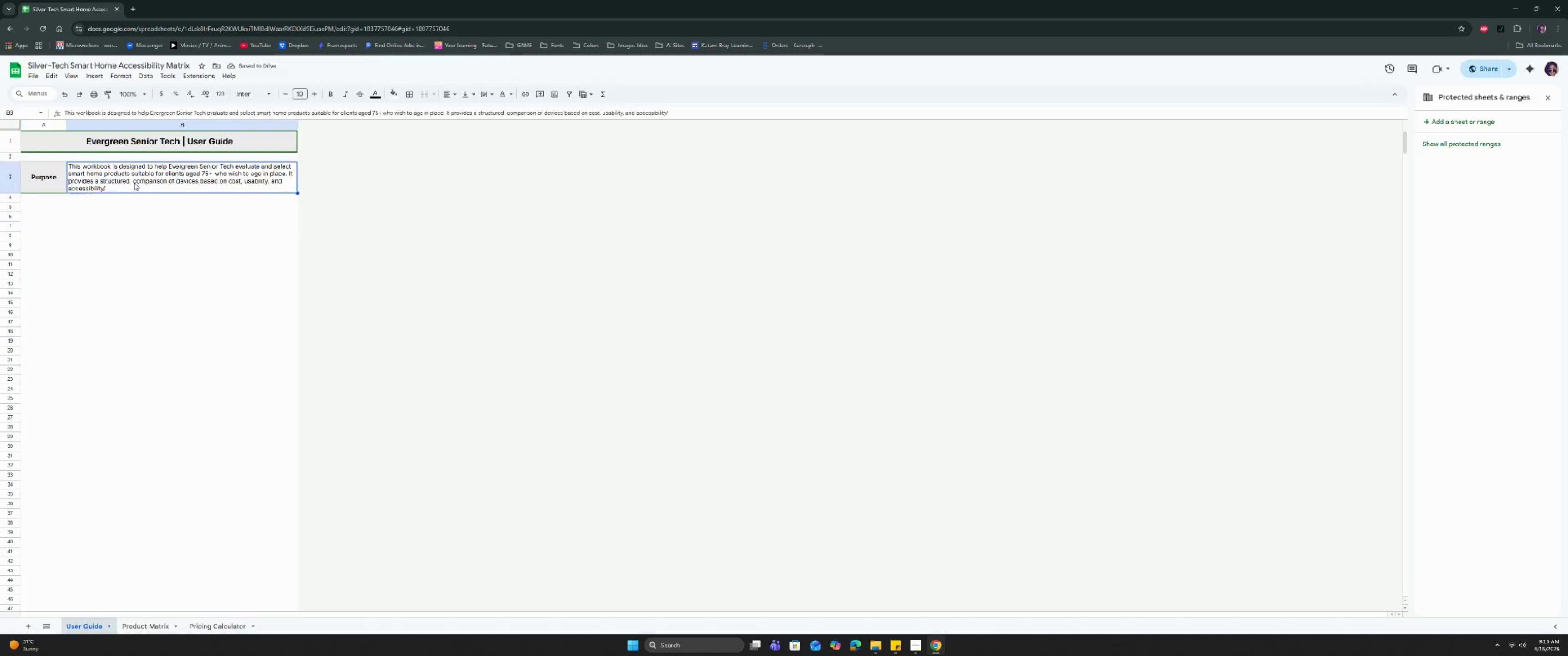 
double_click([129, 188])
 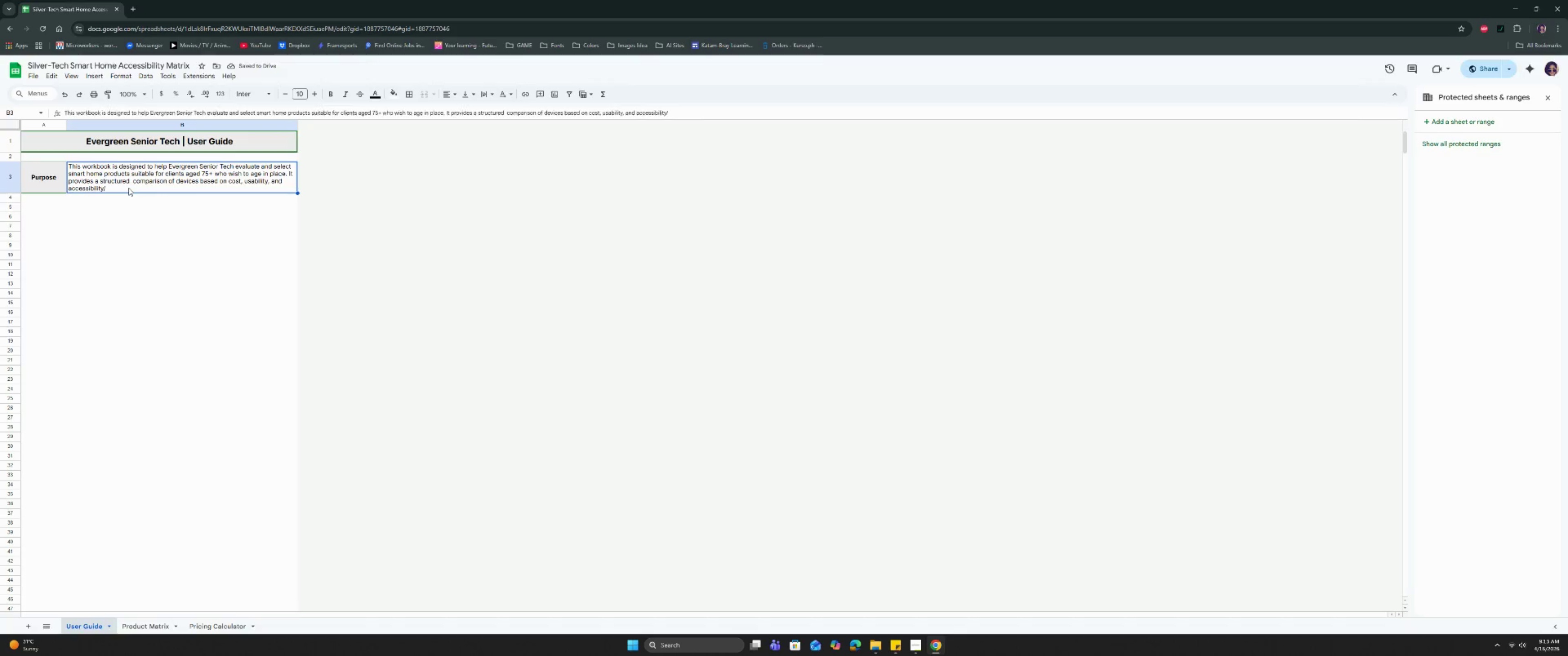 
triple_click([129, 188])
 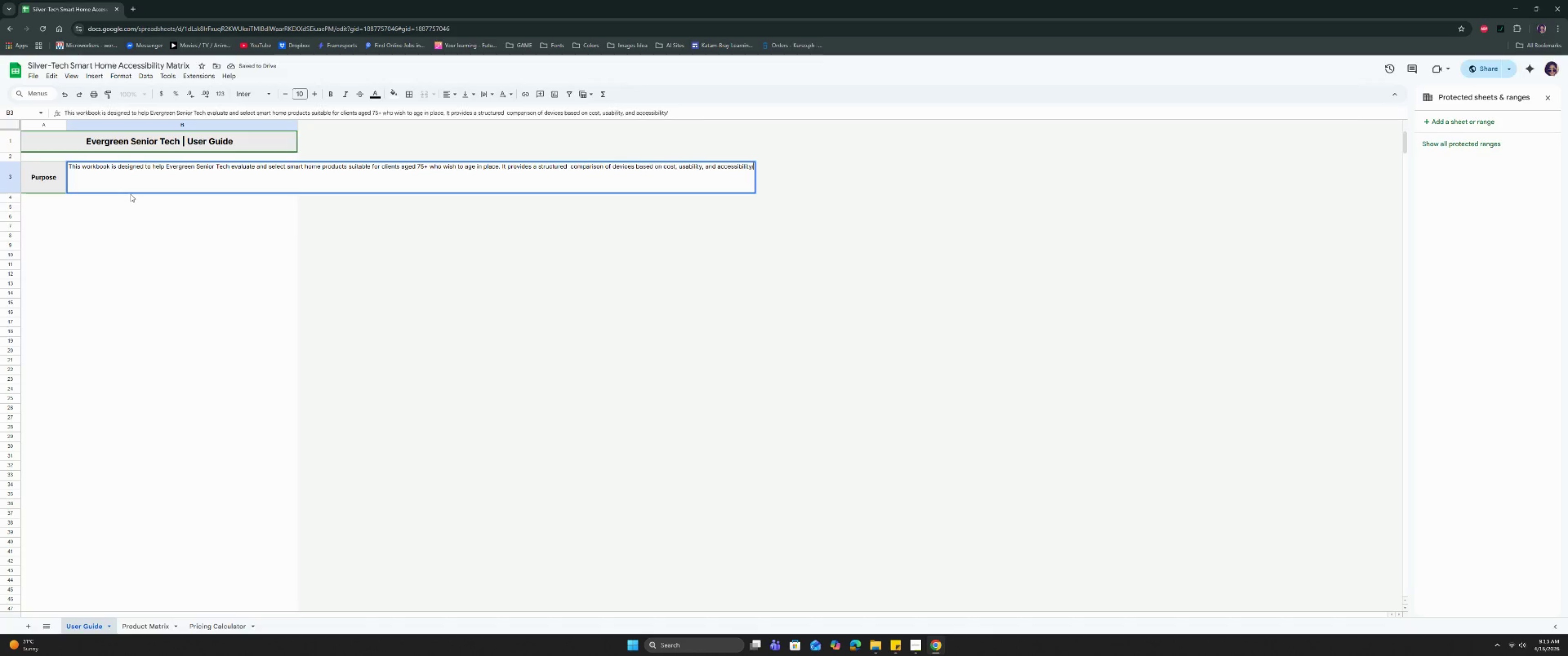 
key(Backspace)
 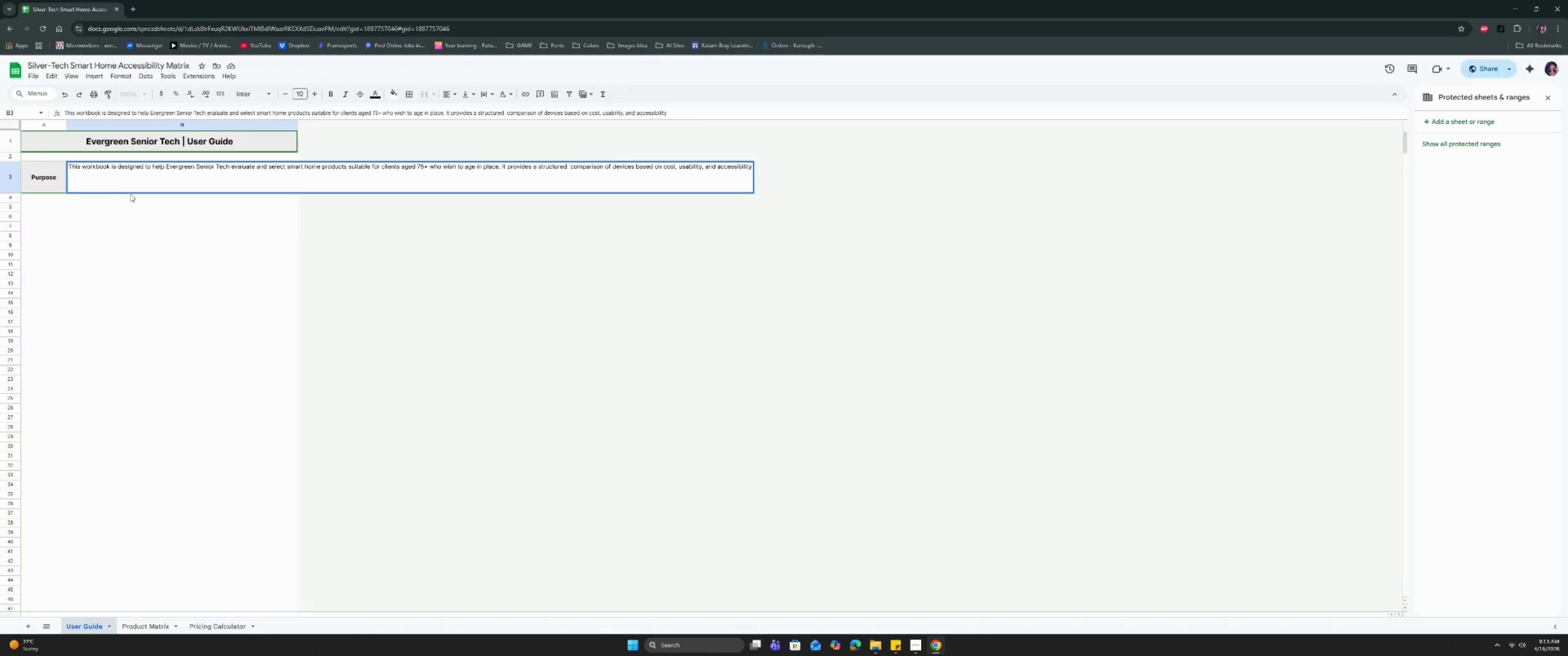 
key(Period)
 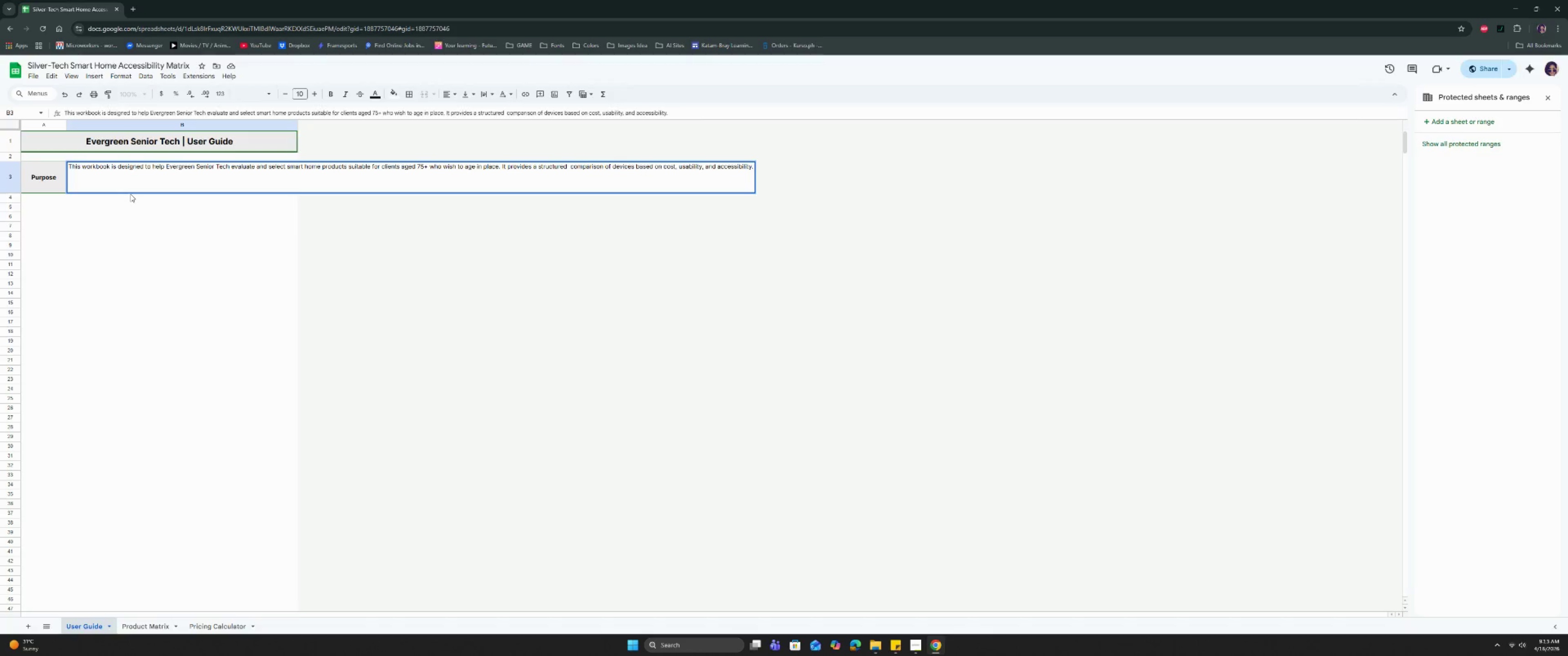 
key(Enter)
 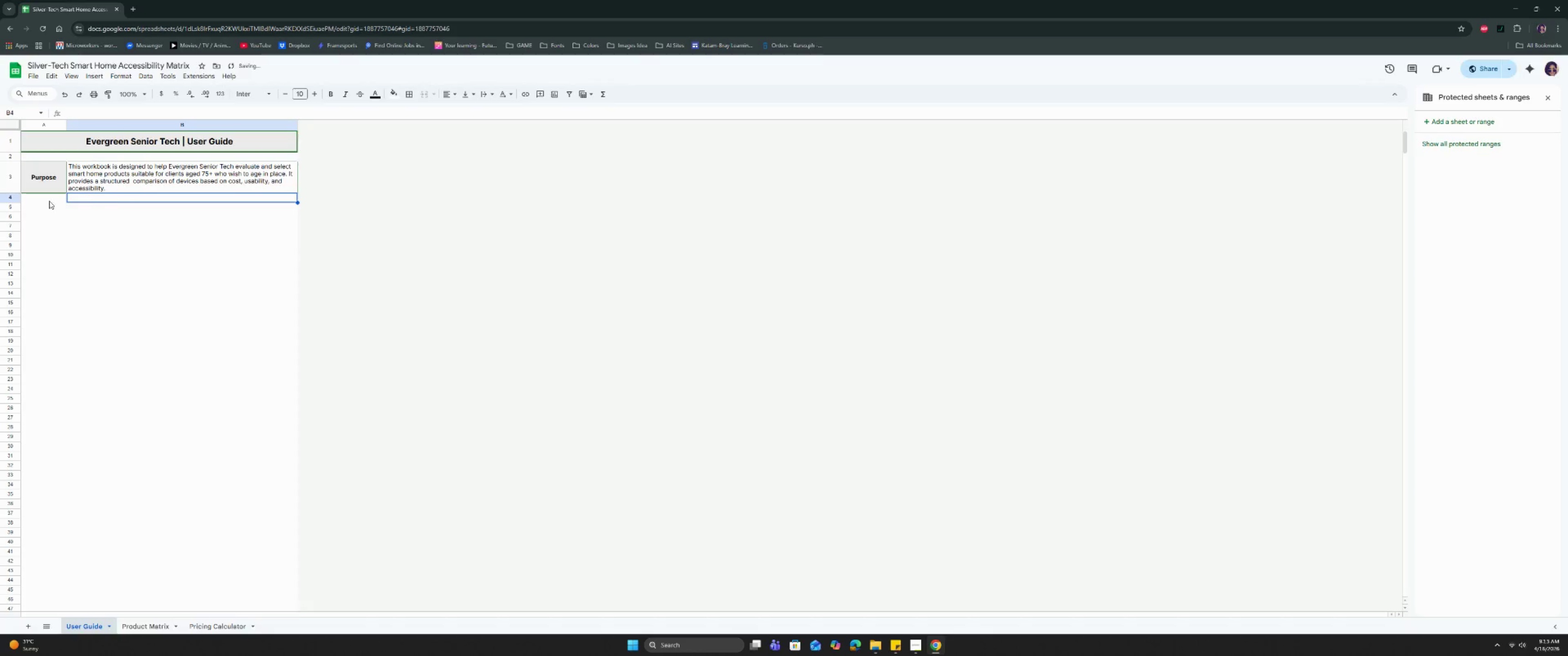 
left_click([37, 206])
 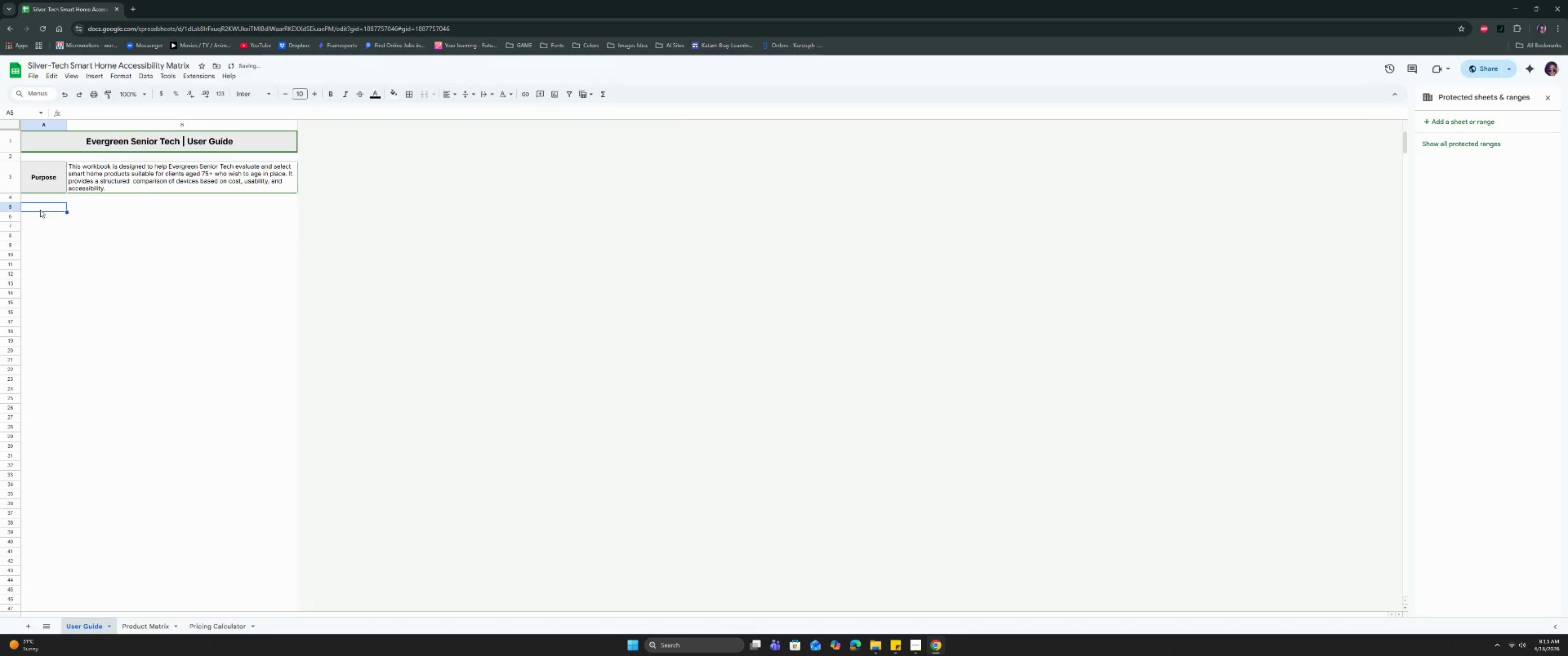 
left_click_drag(start_coordinate=[40, 210], to_coordinate=[94, 209])
 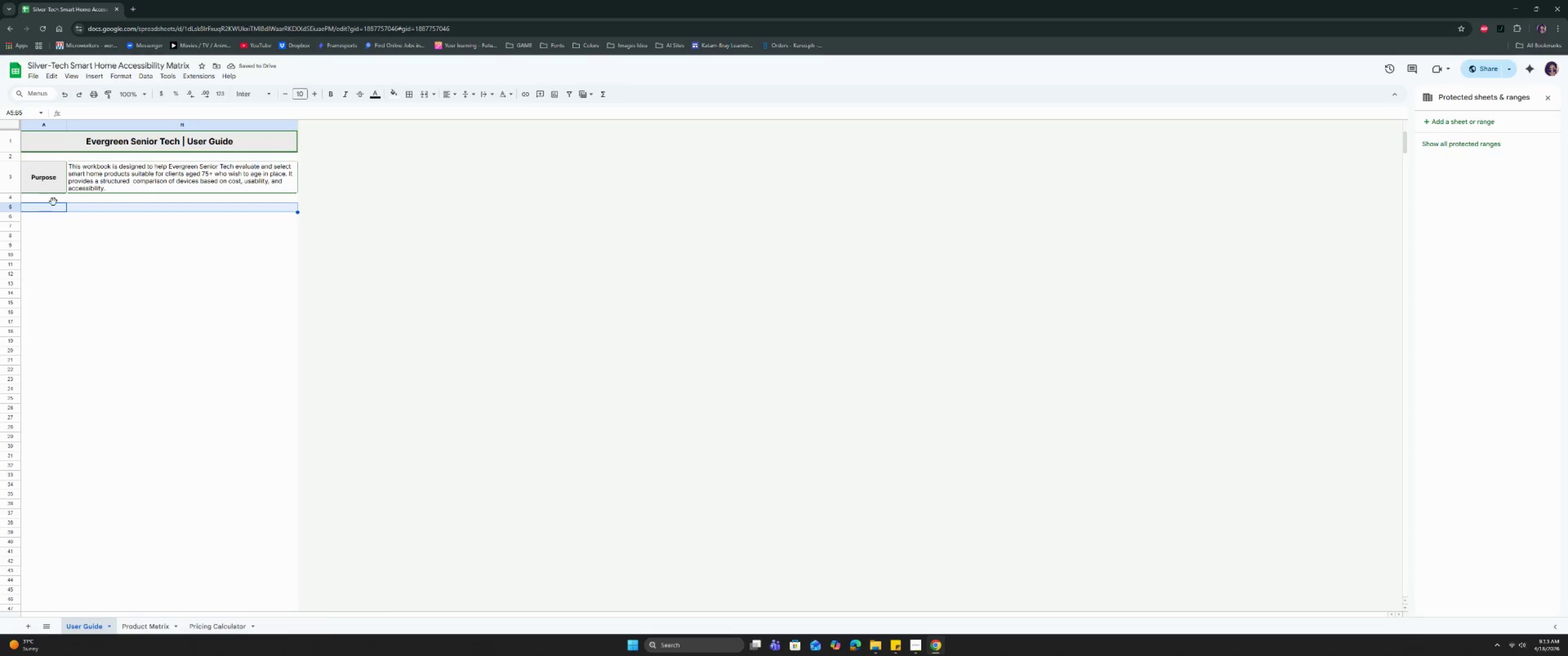 
left_click([54, 210])
 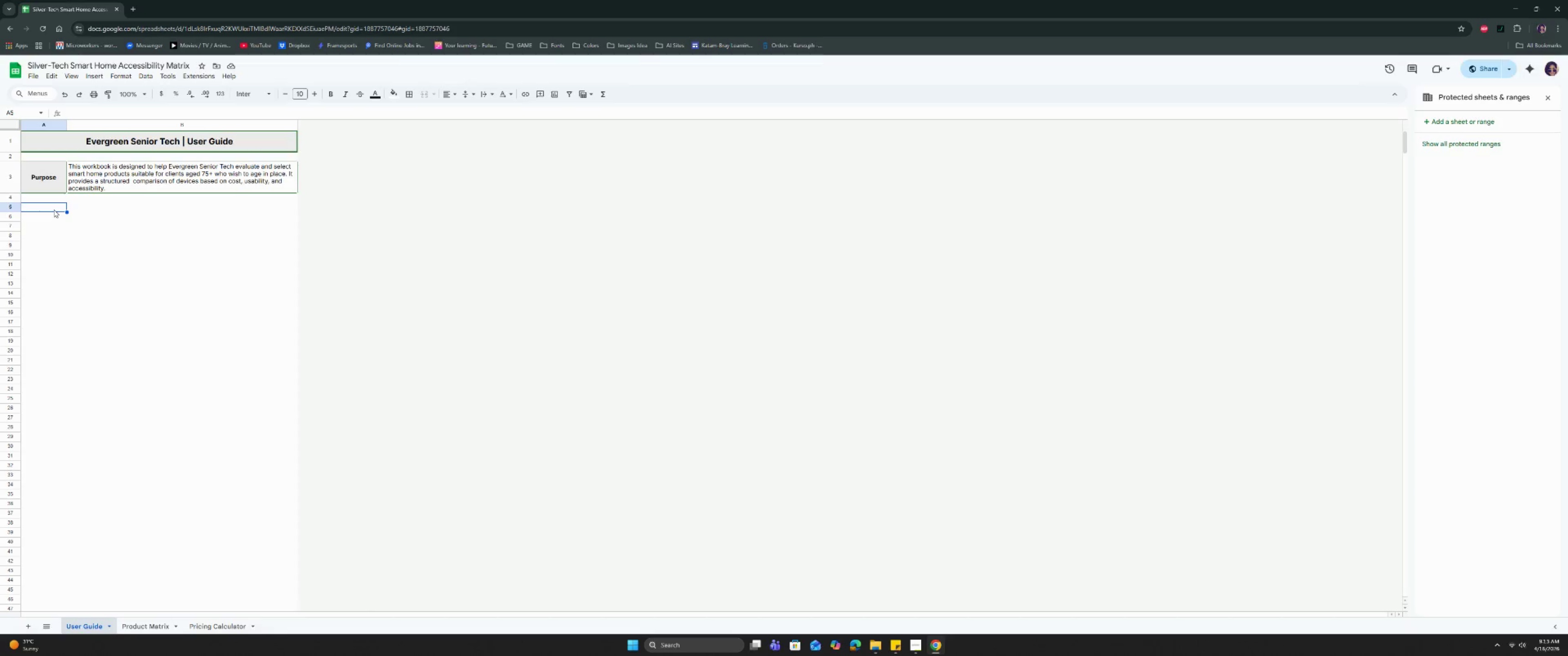 
type(Producy )
key(Backspace)
key(Backspace)
type(t Matric)
key(Backspace)
type(x)
 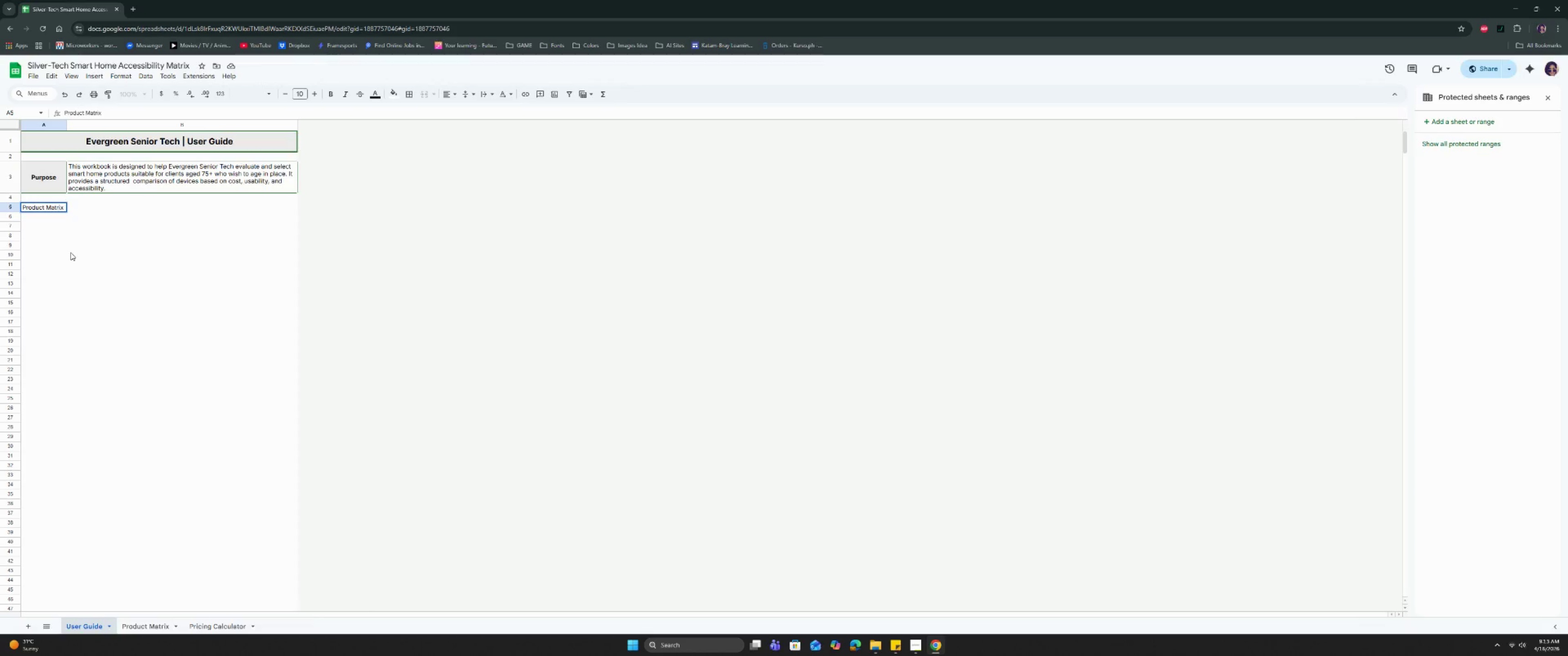 
key(Tab)
 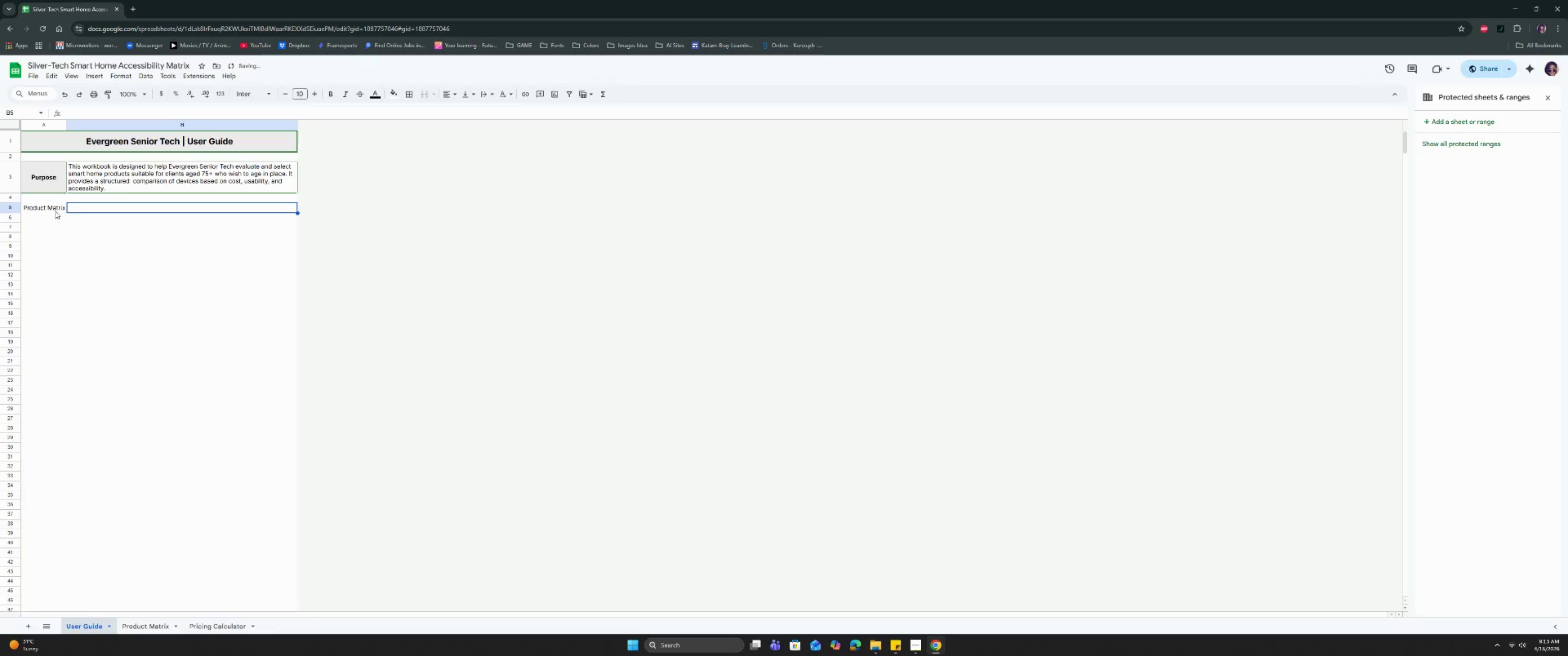 
left_click([53, 210])
 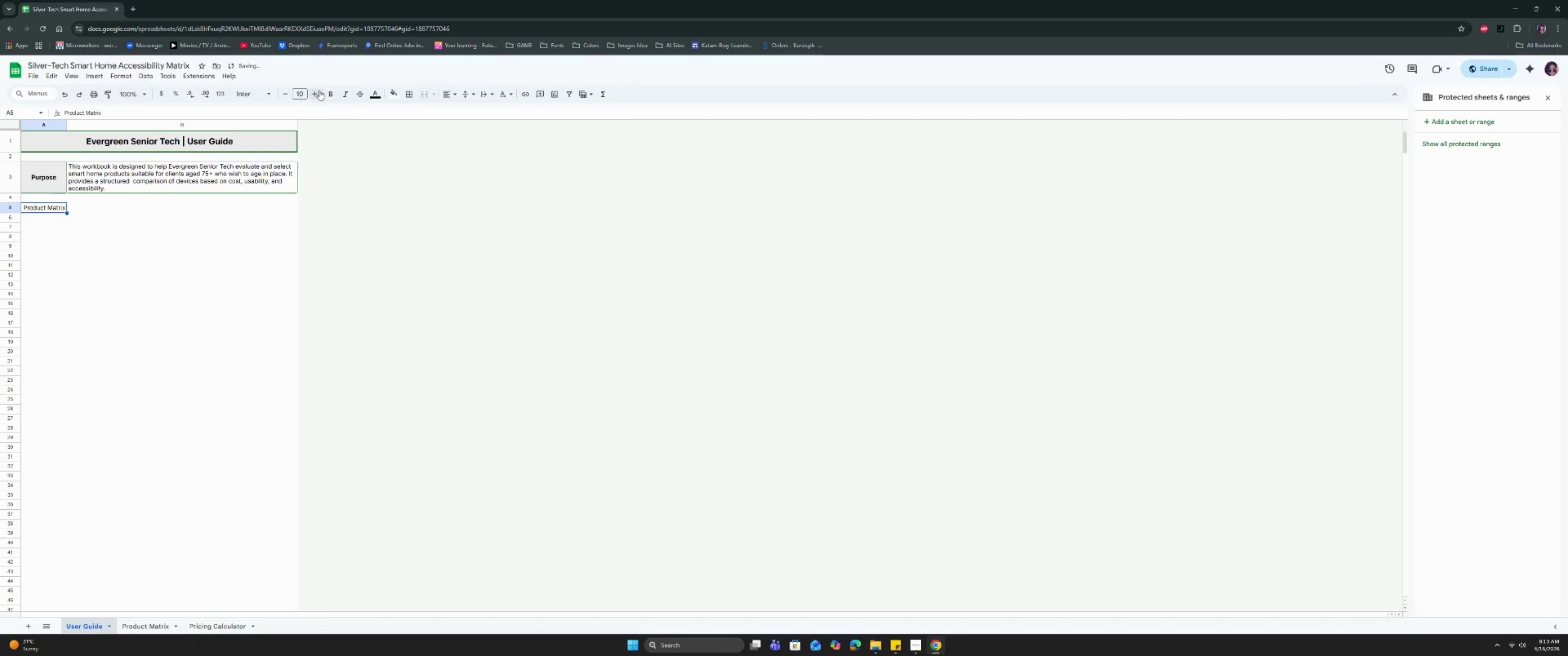 
left_click([325, 90])
 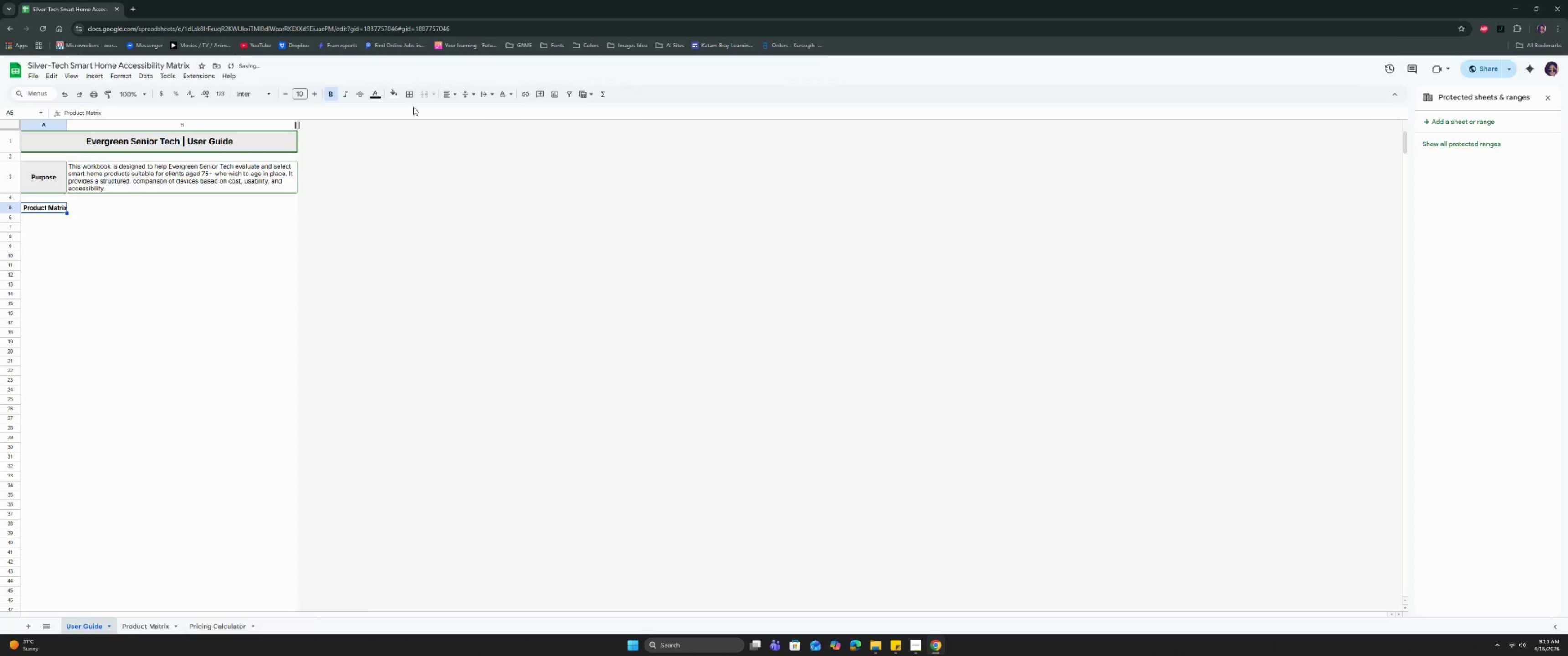 
left_click([445, 92])
 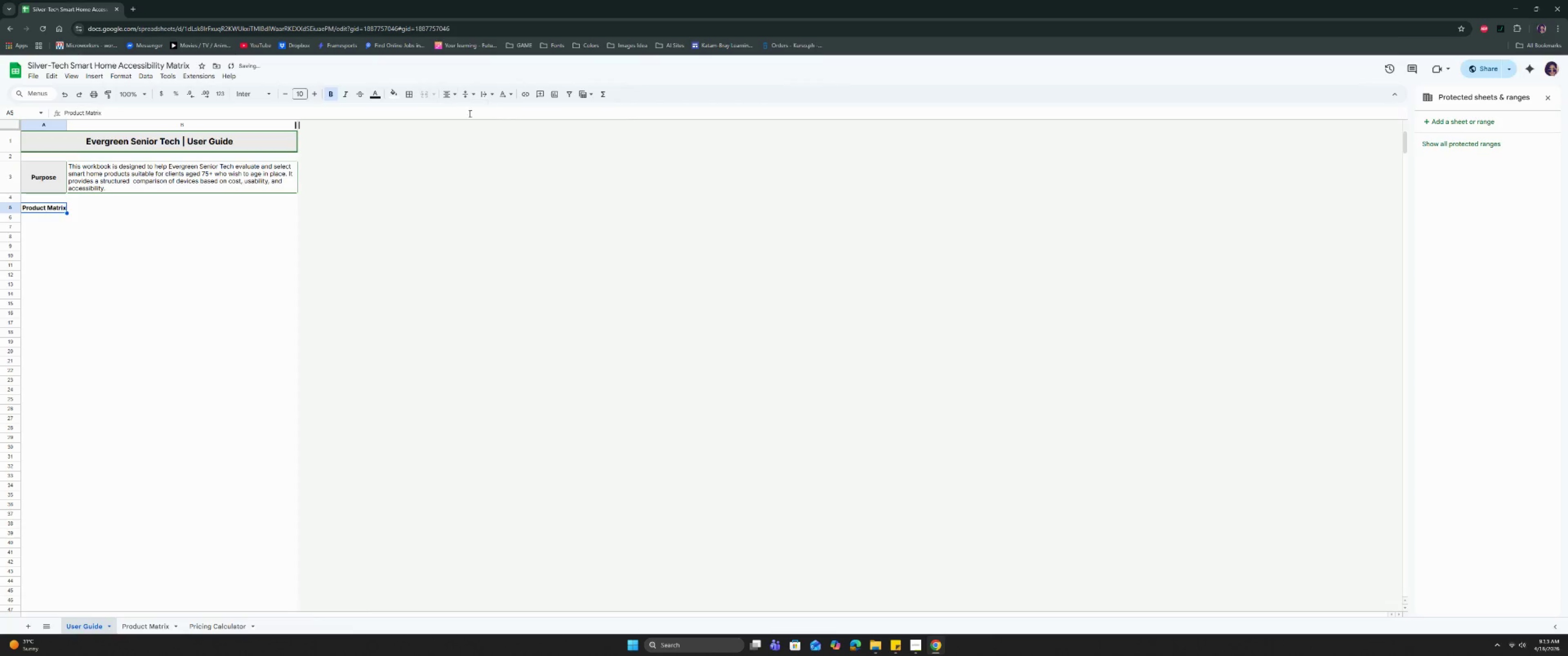 
triple_click([468, 94])
 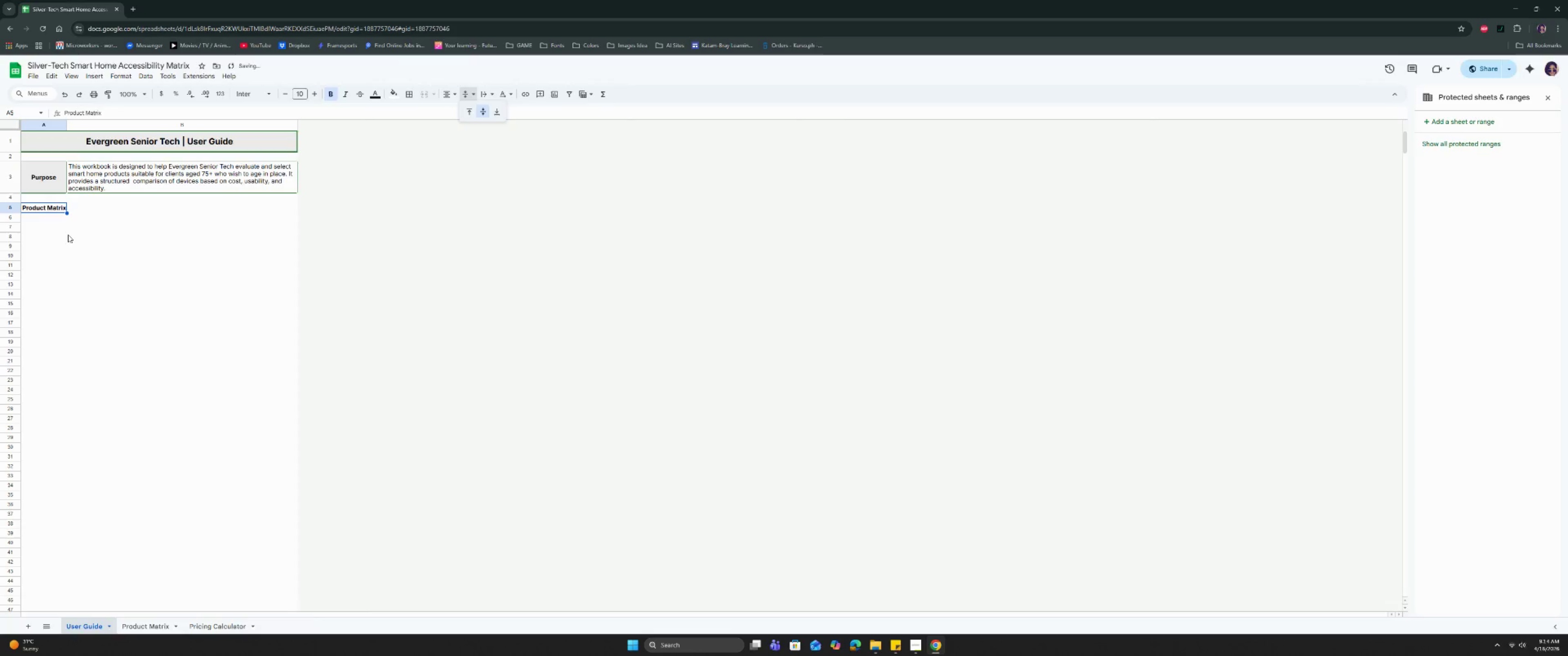 
left_click([96, 205])
 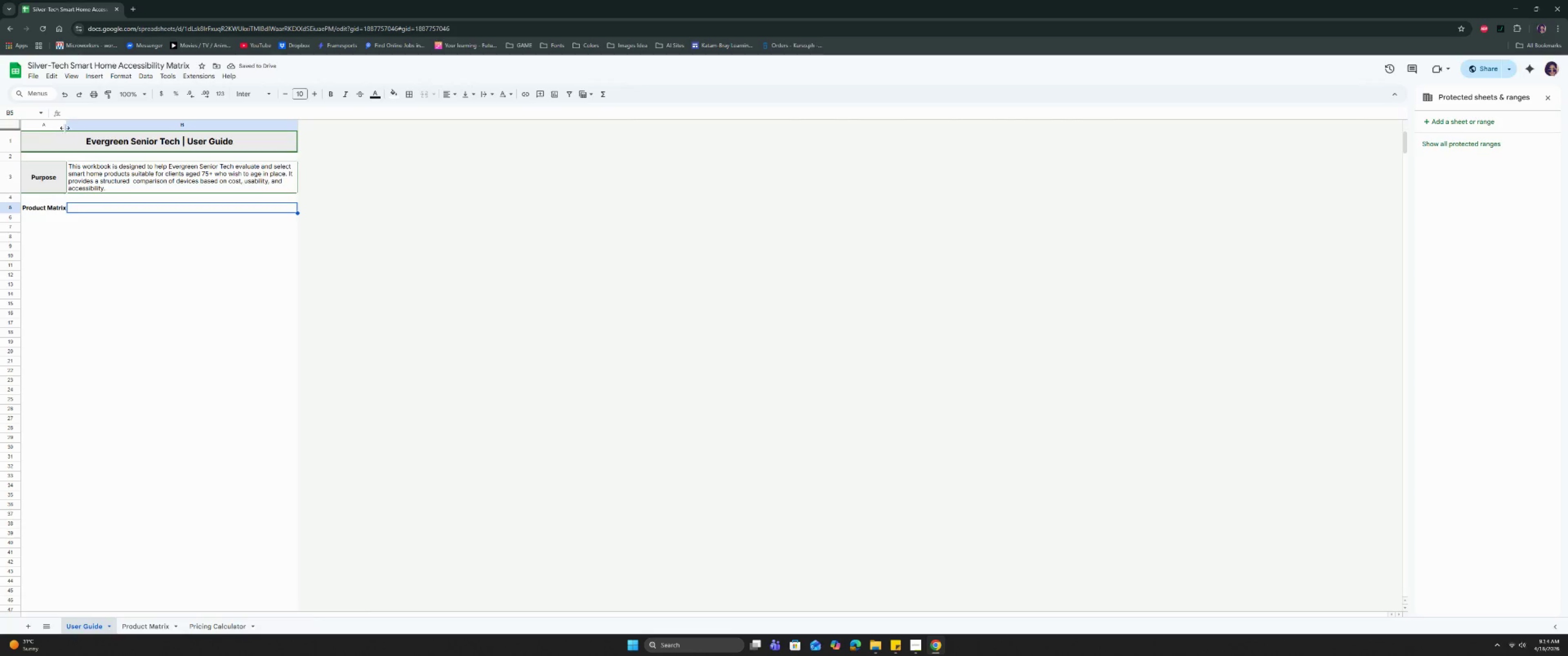 
left_click_drag(start_coordinate=[65, 125], to_coordinate=[70, 126])
 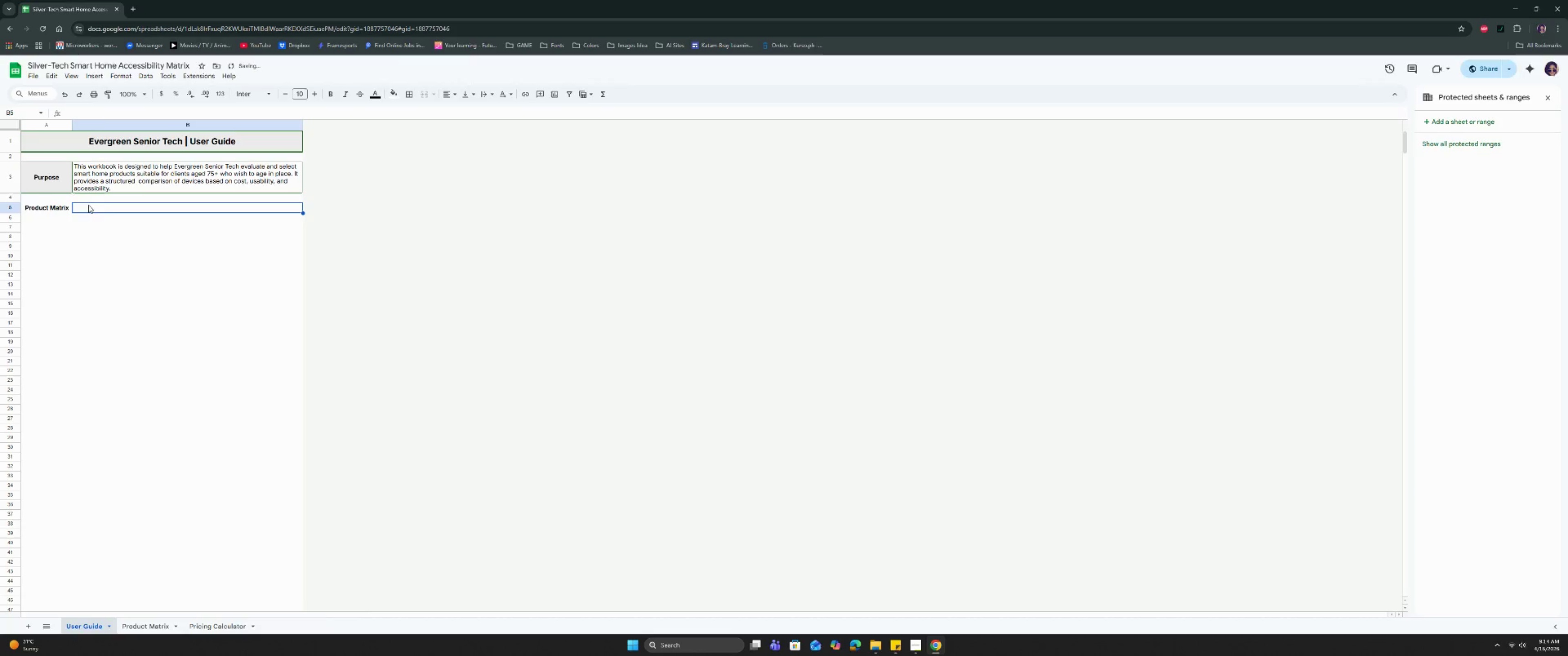 
left_click([89, 206])
 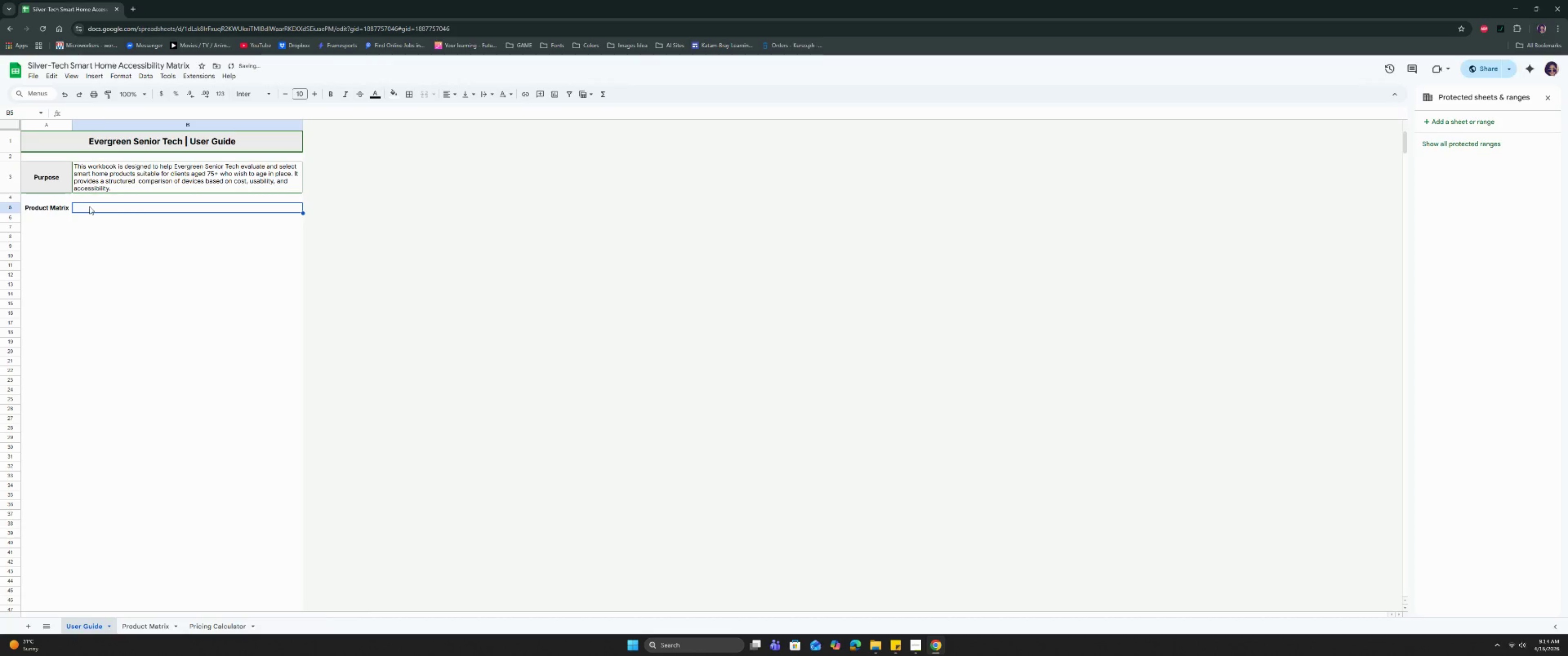 
type(The produc )
key(Backspace)
type(t Matrix sheet contains 25 smart home devices across five categories:)
 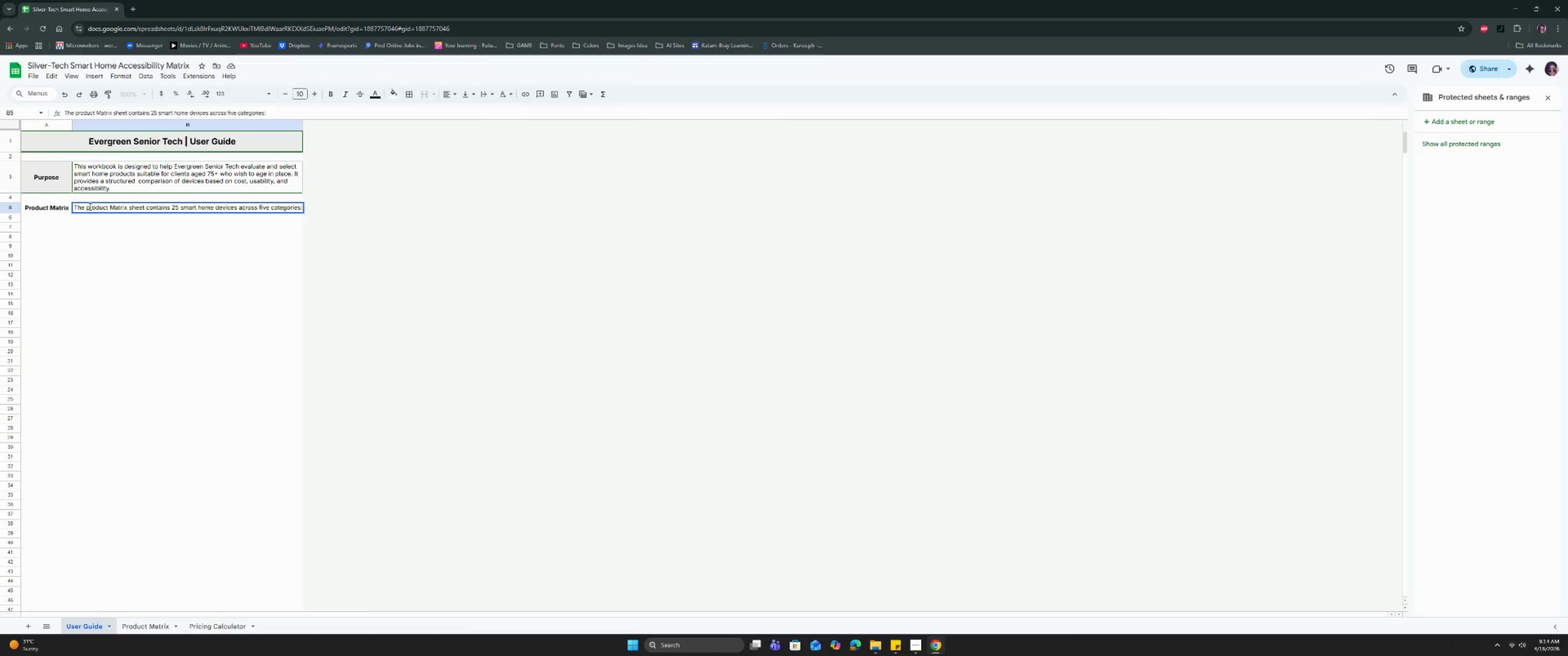 
key(Control+Enter)
 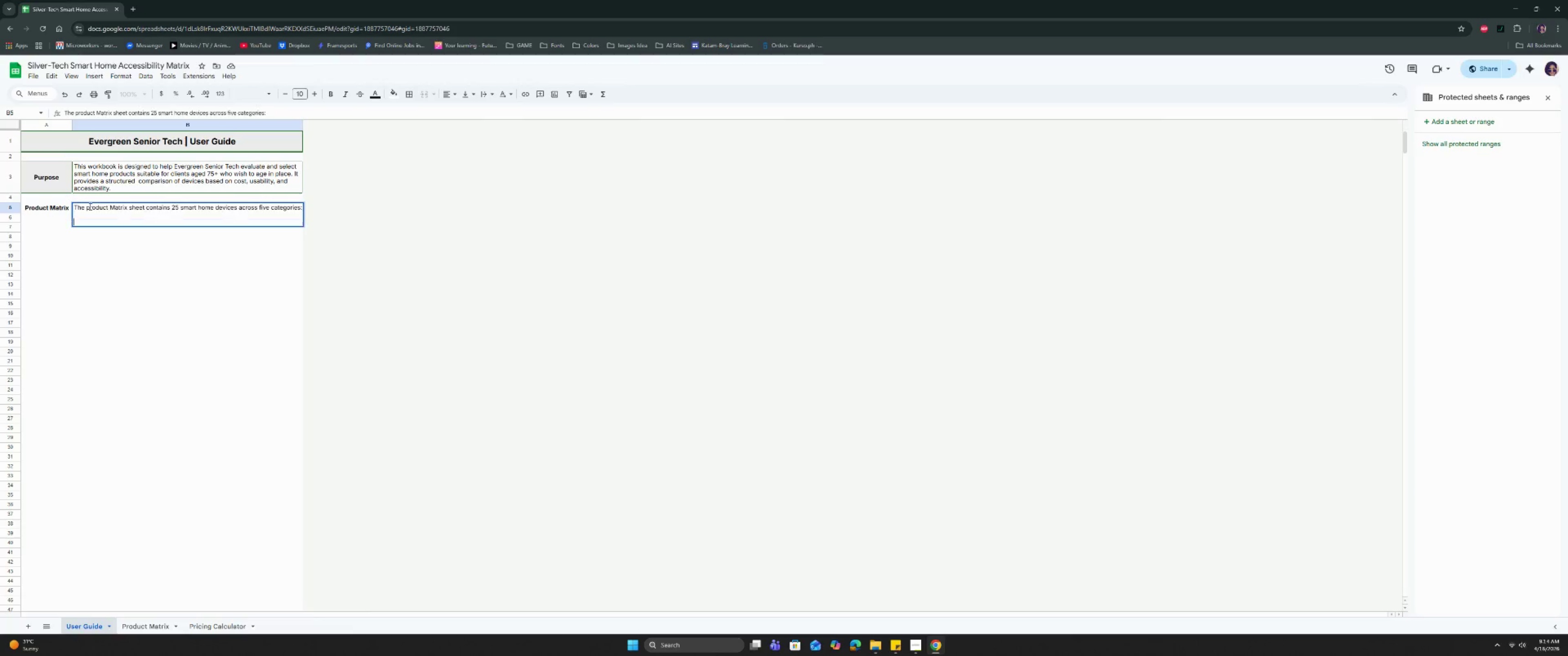 
key(Control+Enter)
 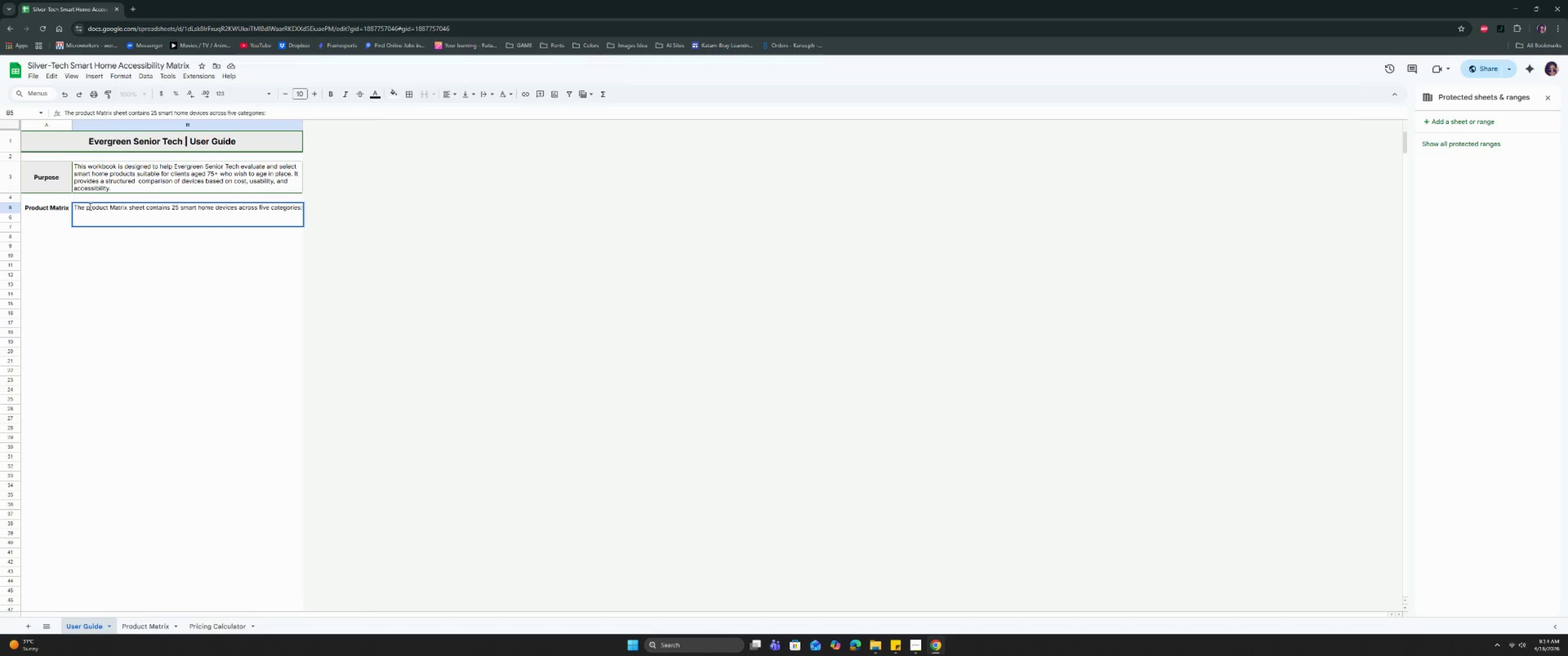 
type(-sm)
key(Backspace)
key(Backspace)
type( S)
key(Backspace)
type(s)
 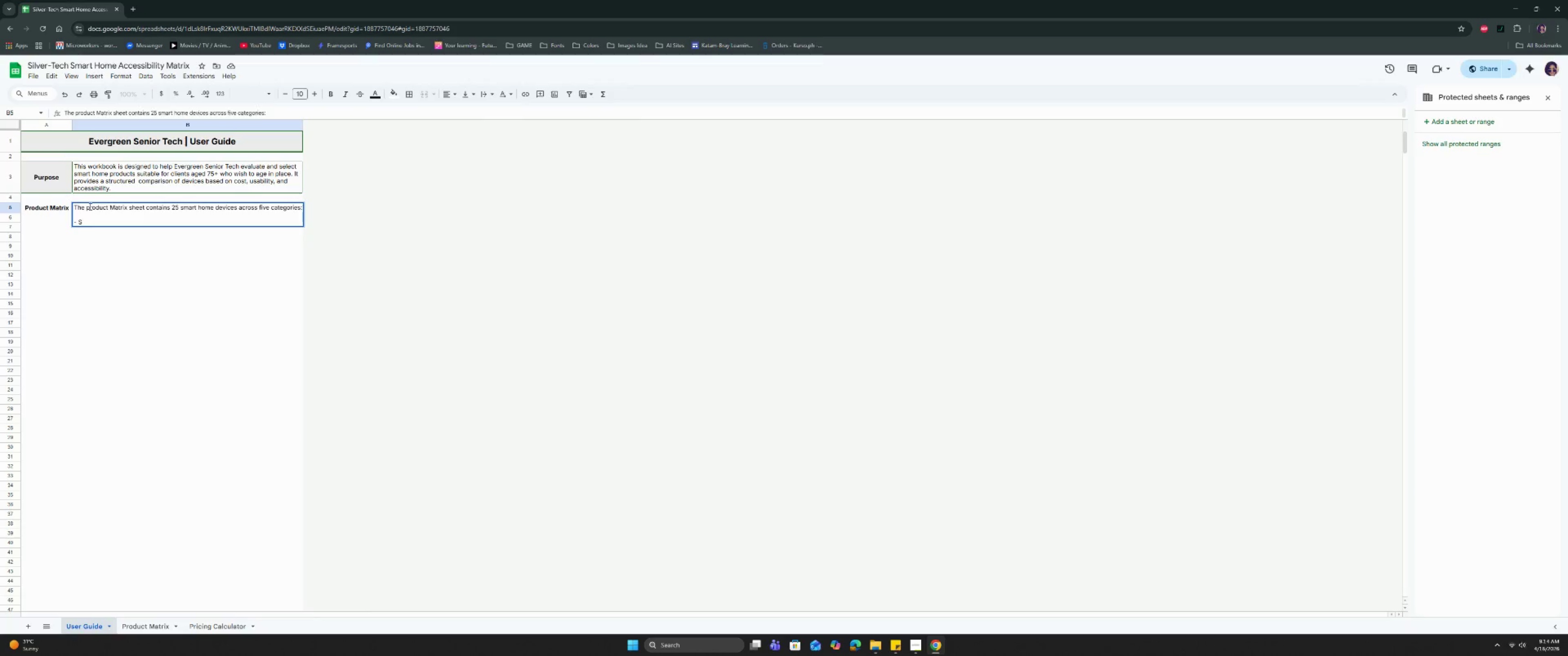 
hold_key(key=CapsLock, duration=0.33)
 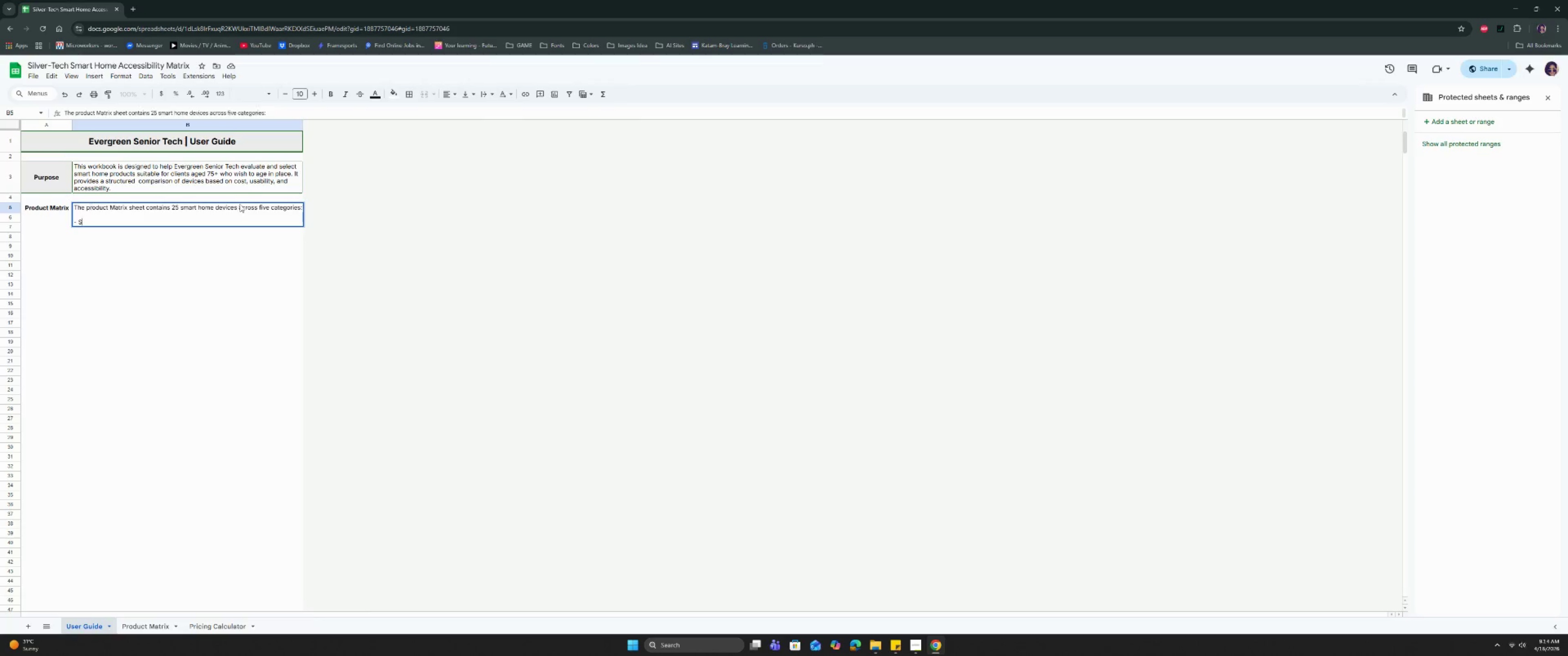 
left_click([921, 645])